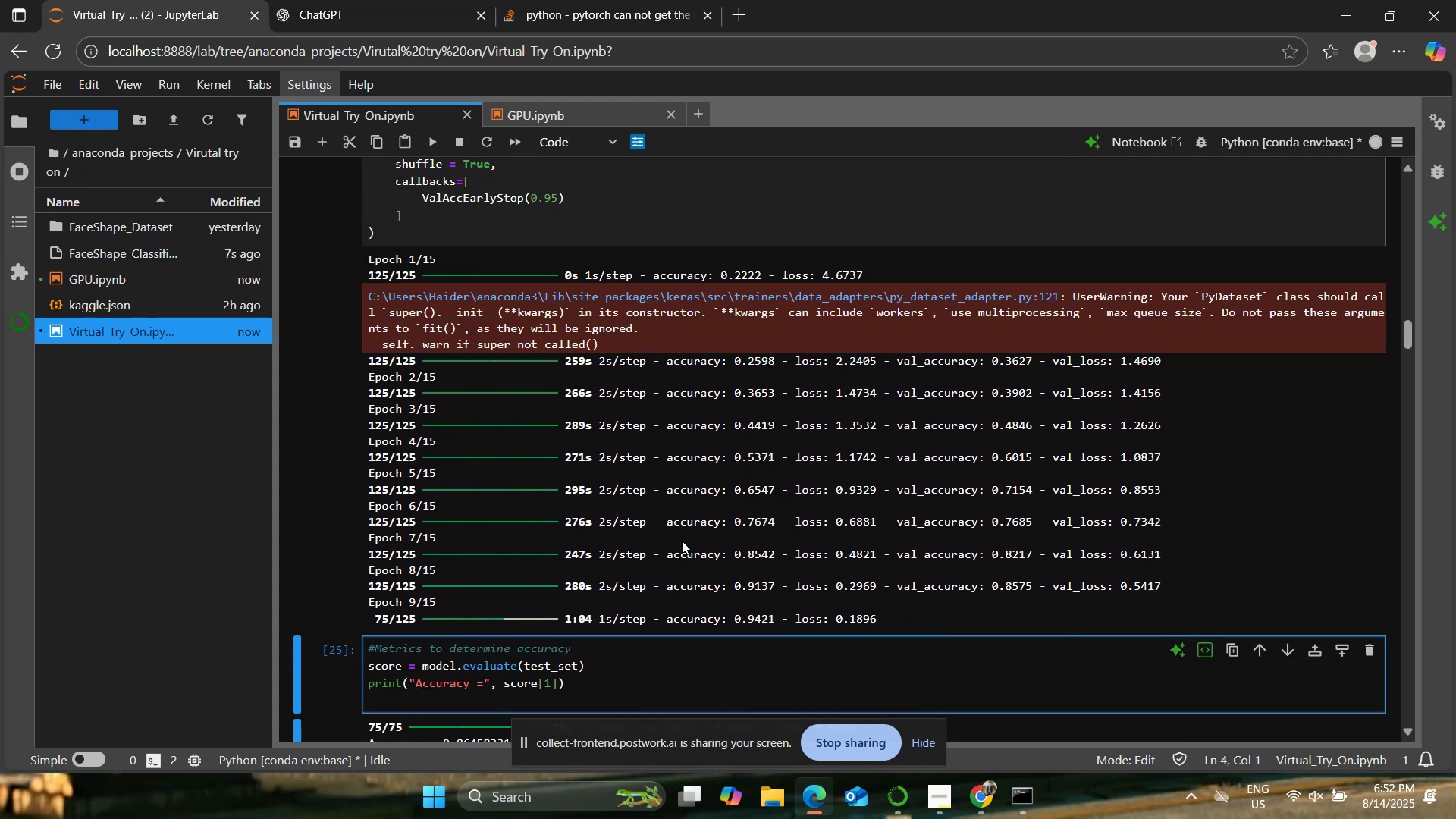 
left_click([939, 702])
 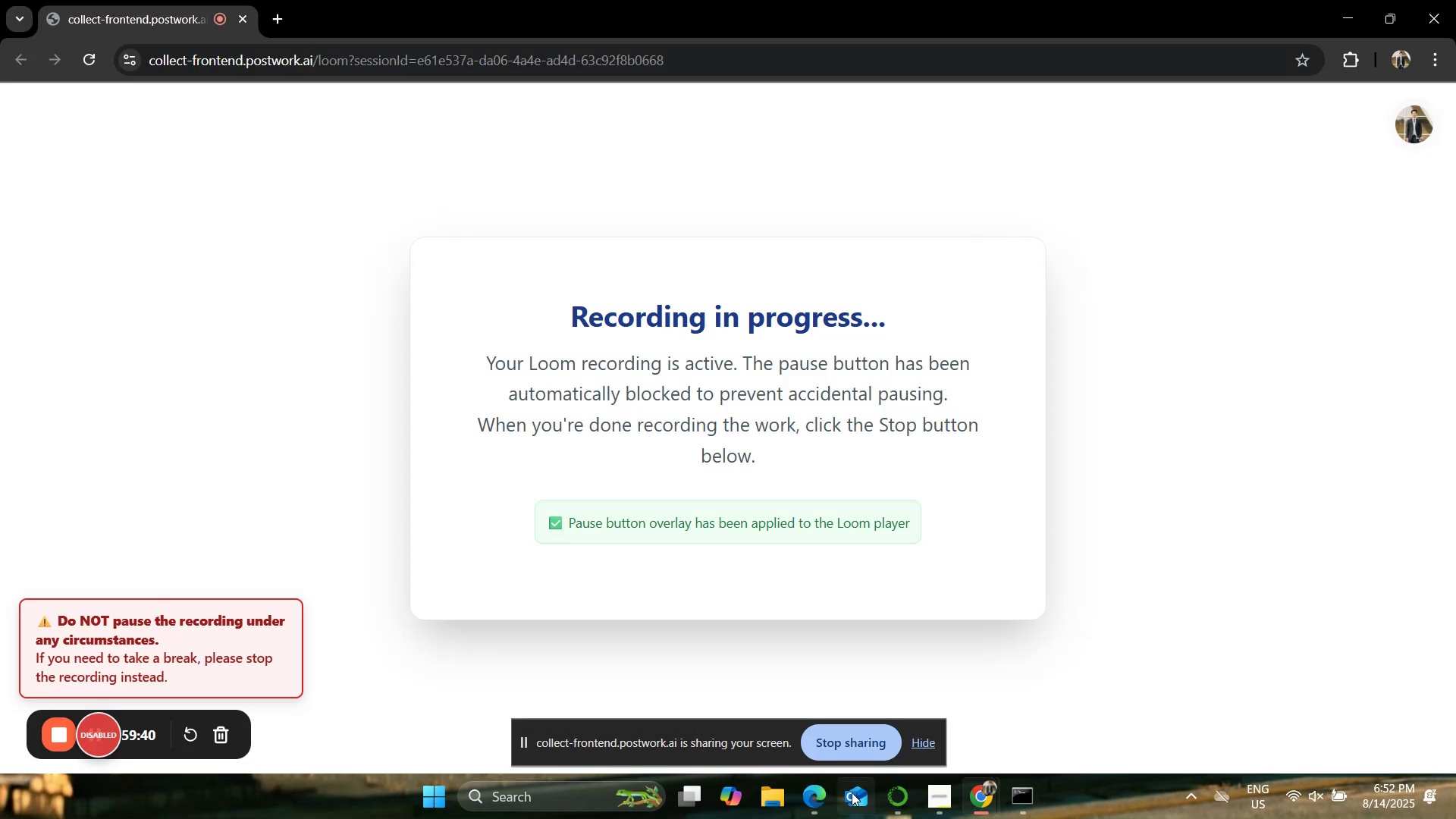 
left_click([816, 804])
 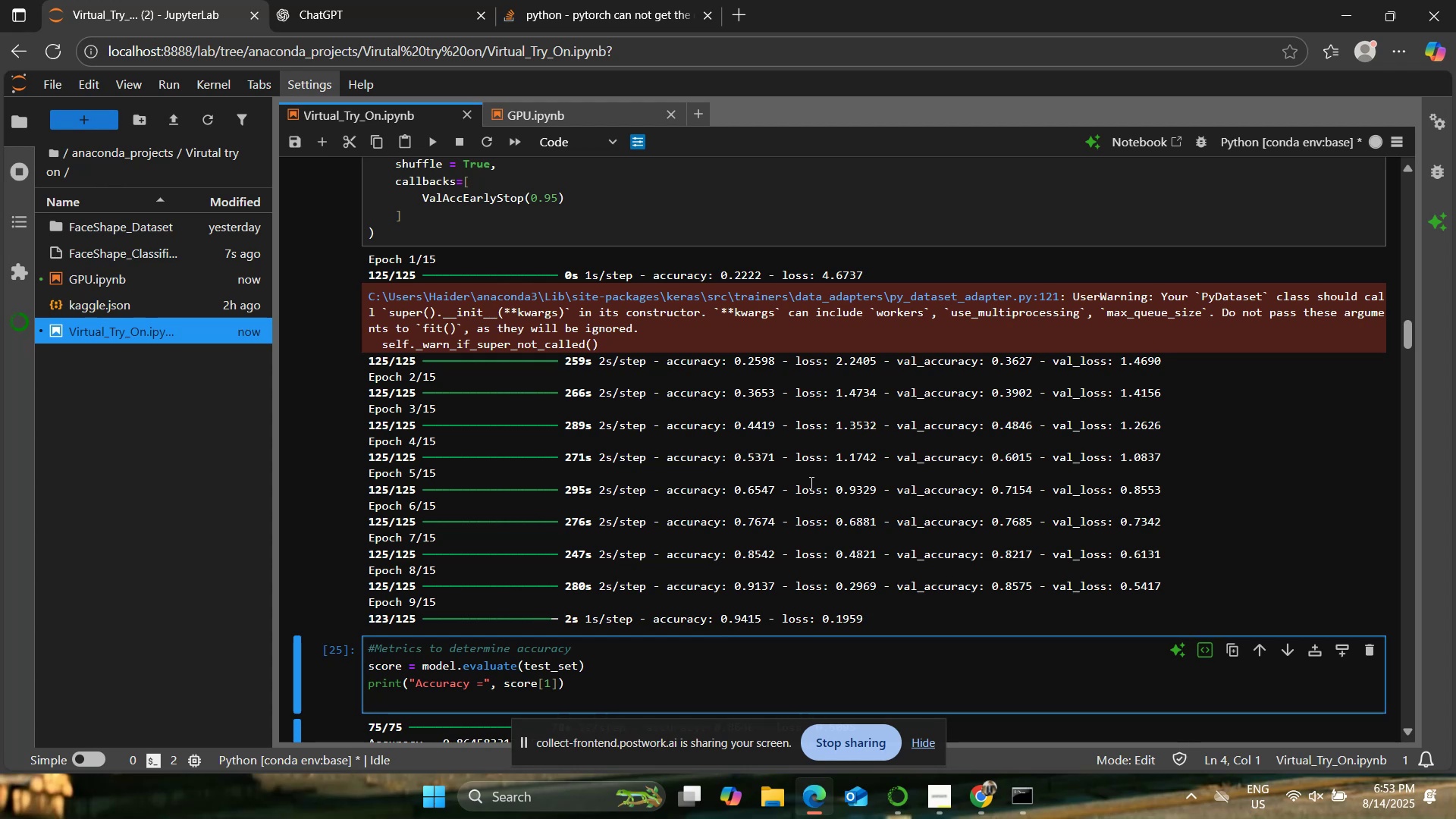 
wait(58.93)
 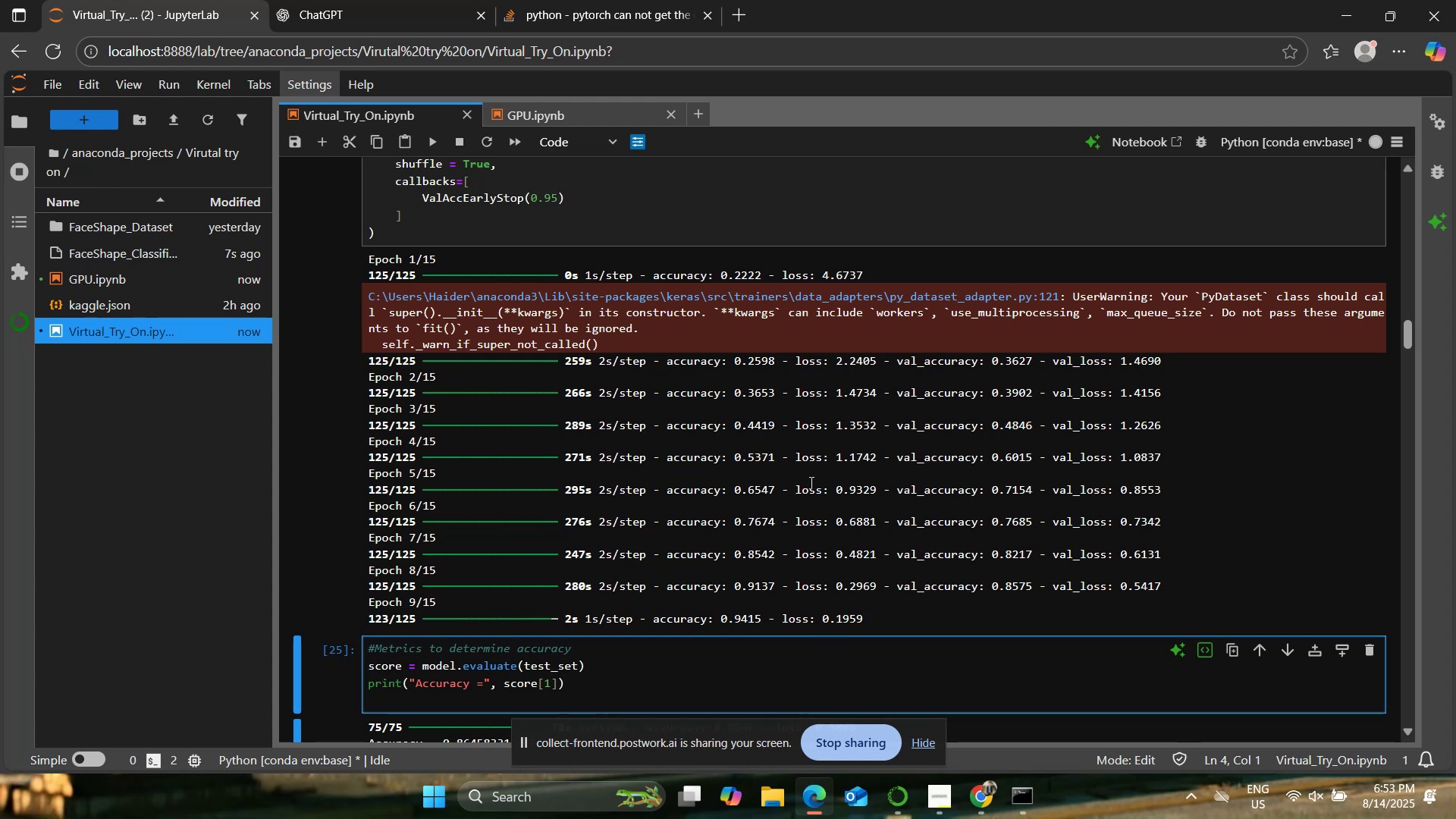 
scroll: coordinate [767, 505], scroll_direction: up, amount: 5.0
 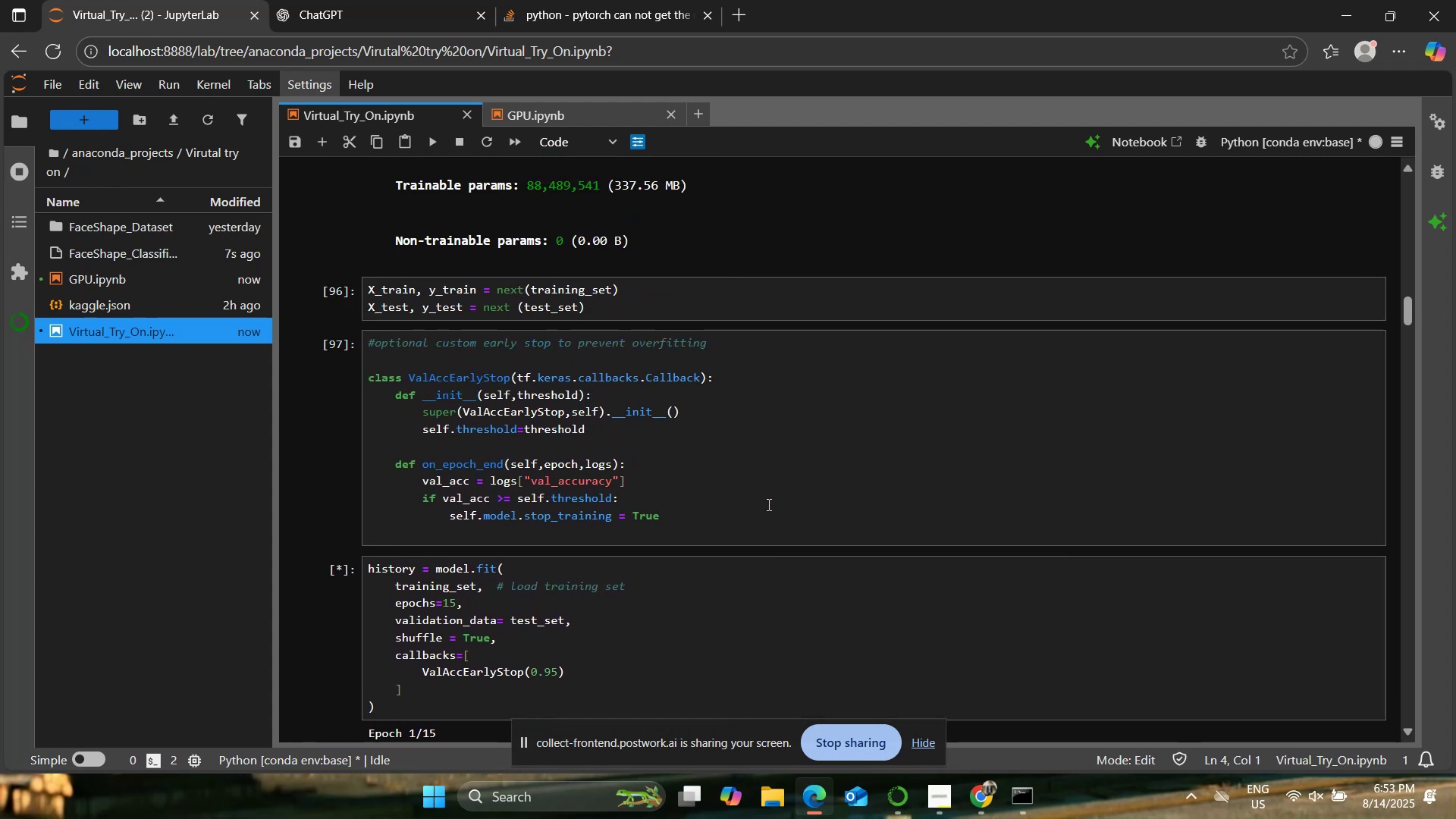 
scroll: coordinate [767, 504], scroll_direction: down, amount: 6.0
 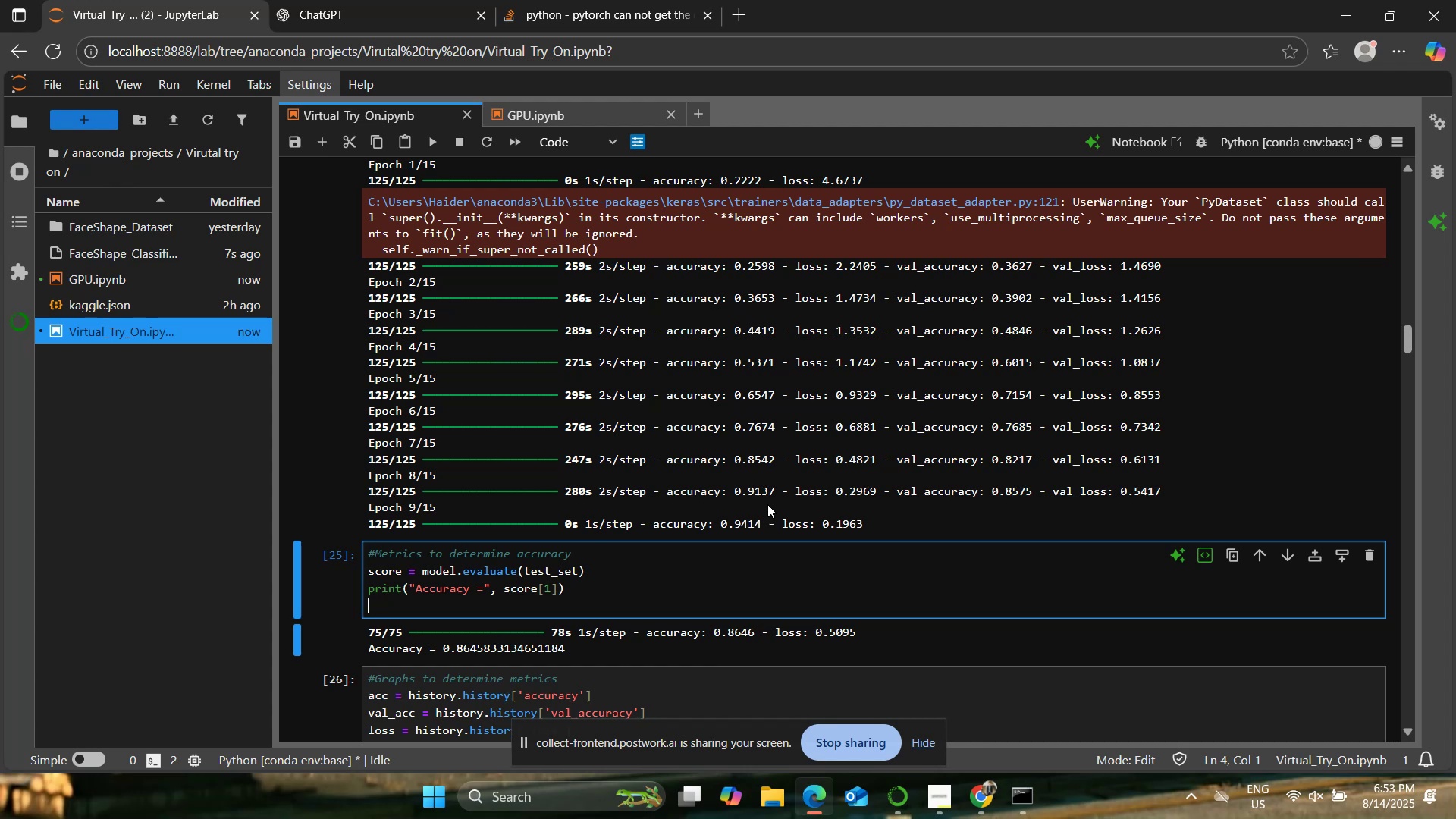 
wait(23.35)
 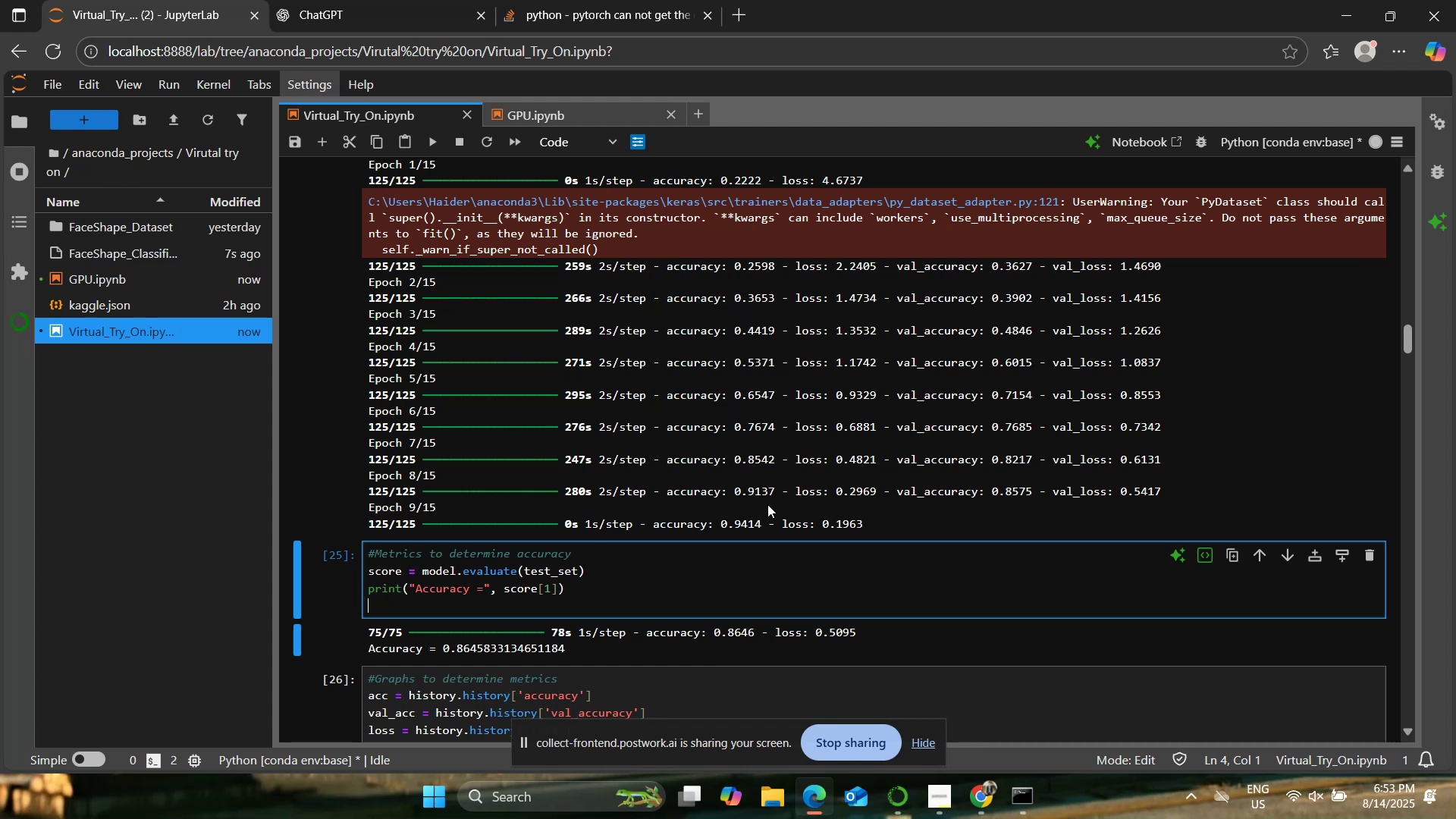 
left_click([710, 569])
 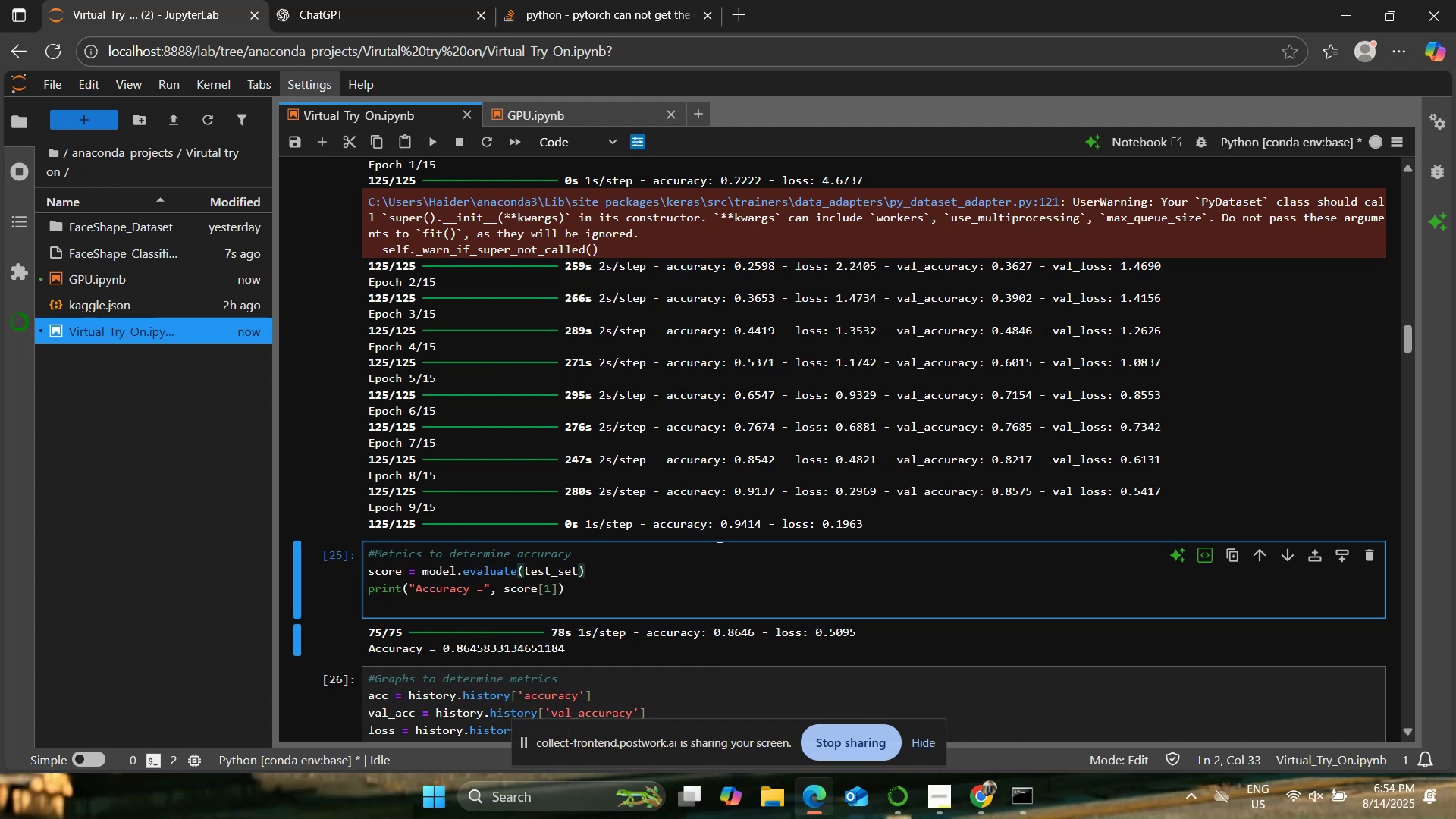 
left_click([720, 547])
 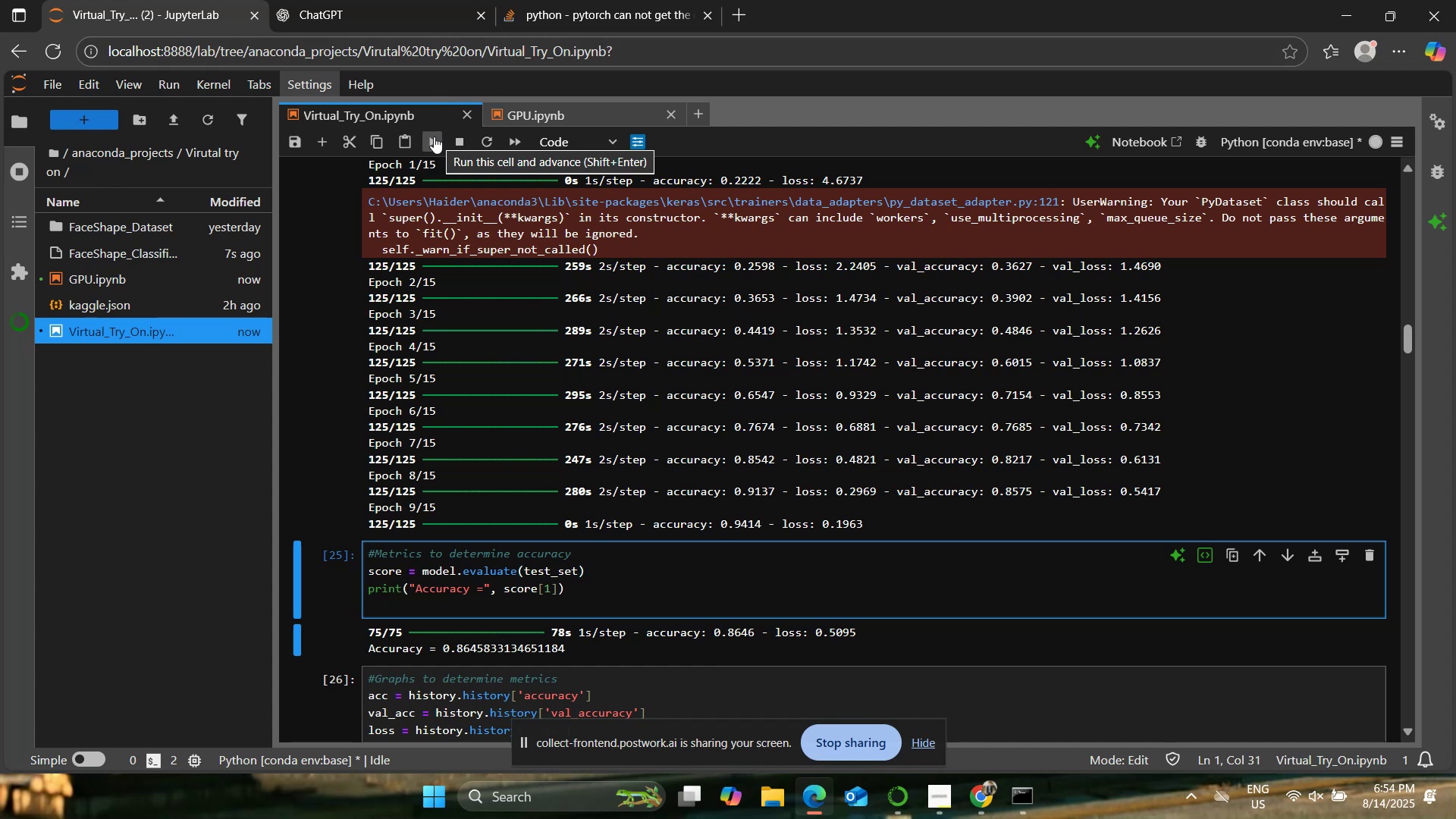 
left_click([434, 136])
 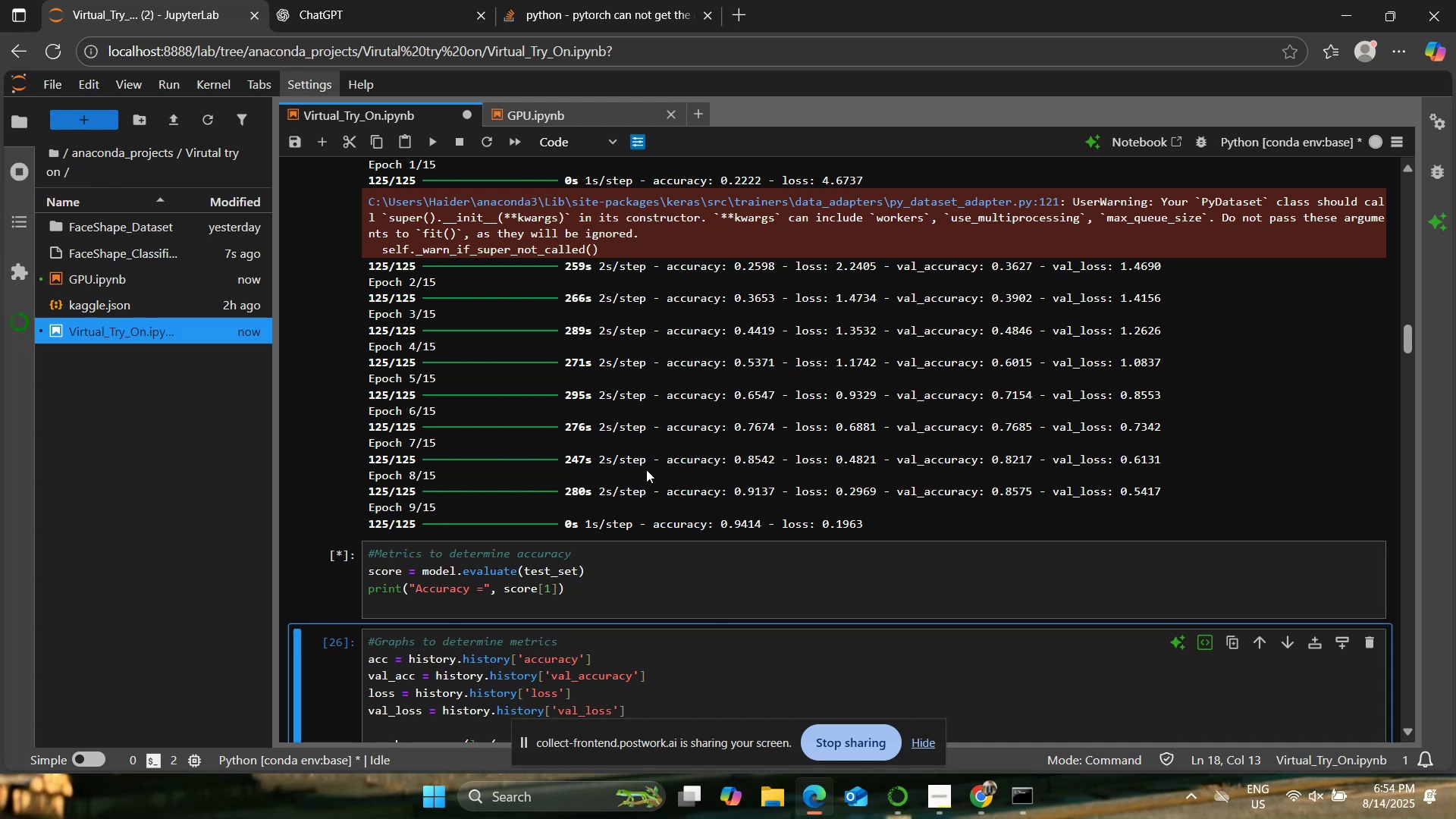 
wait(16.62)
 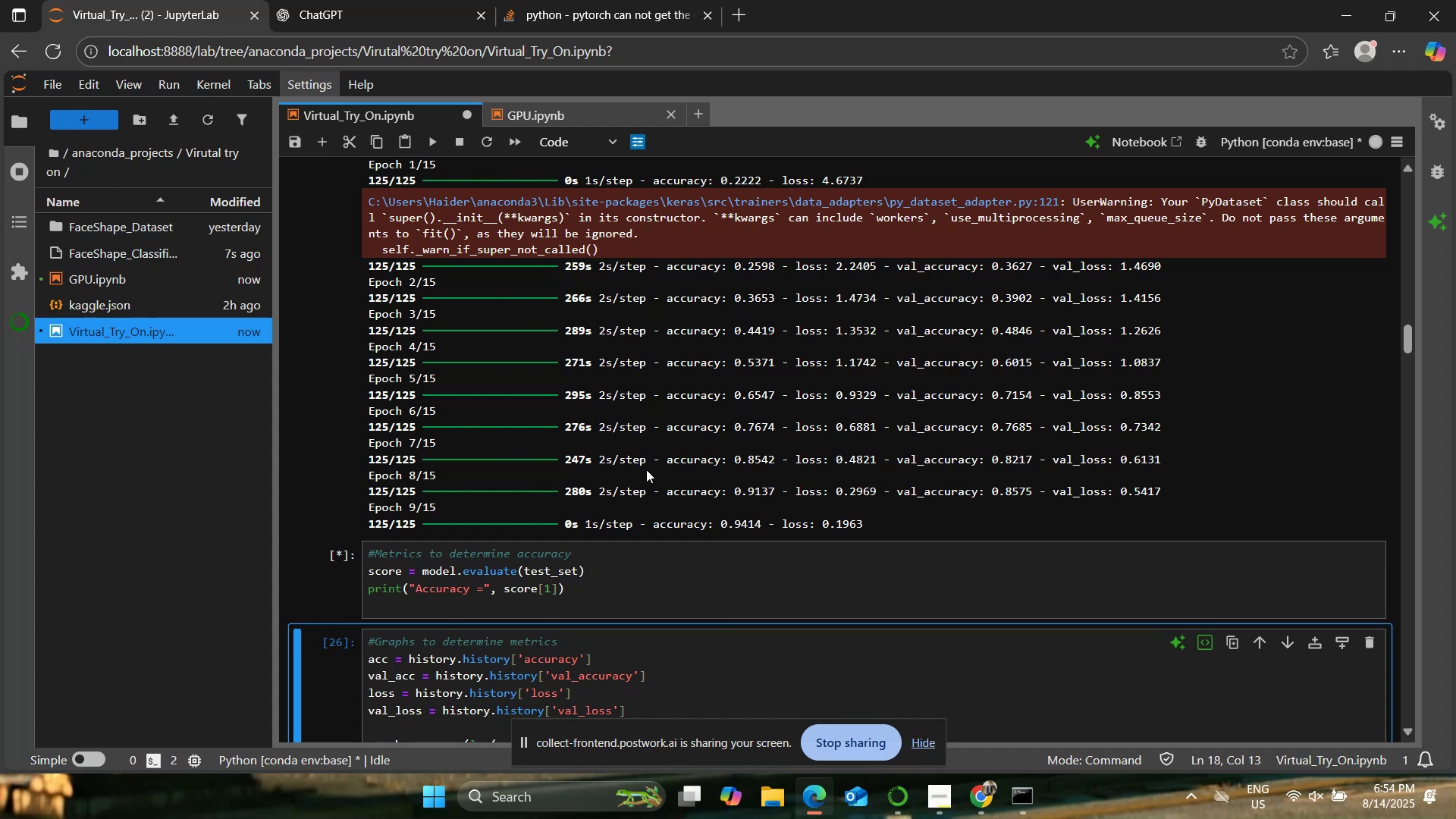 
left_click([566, 114])
 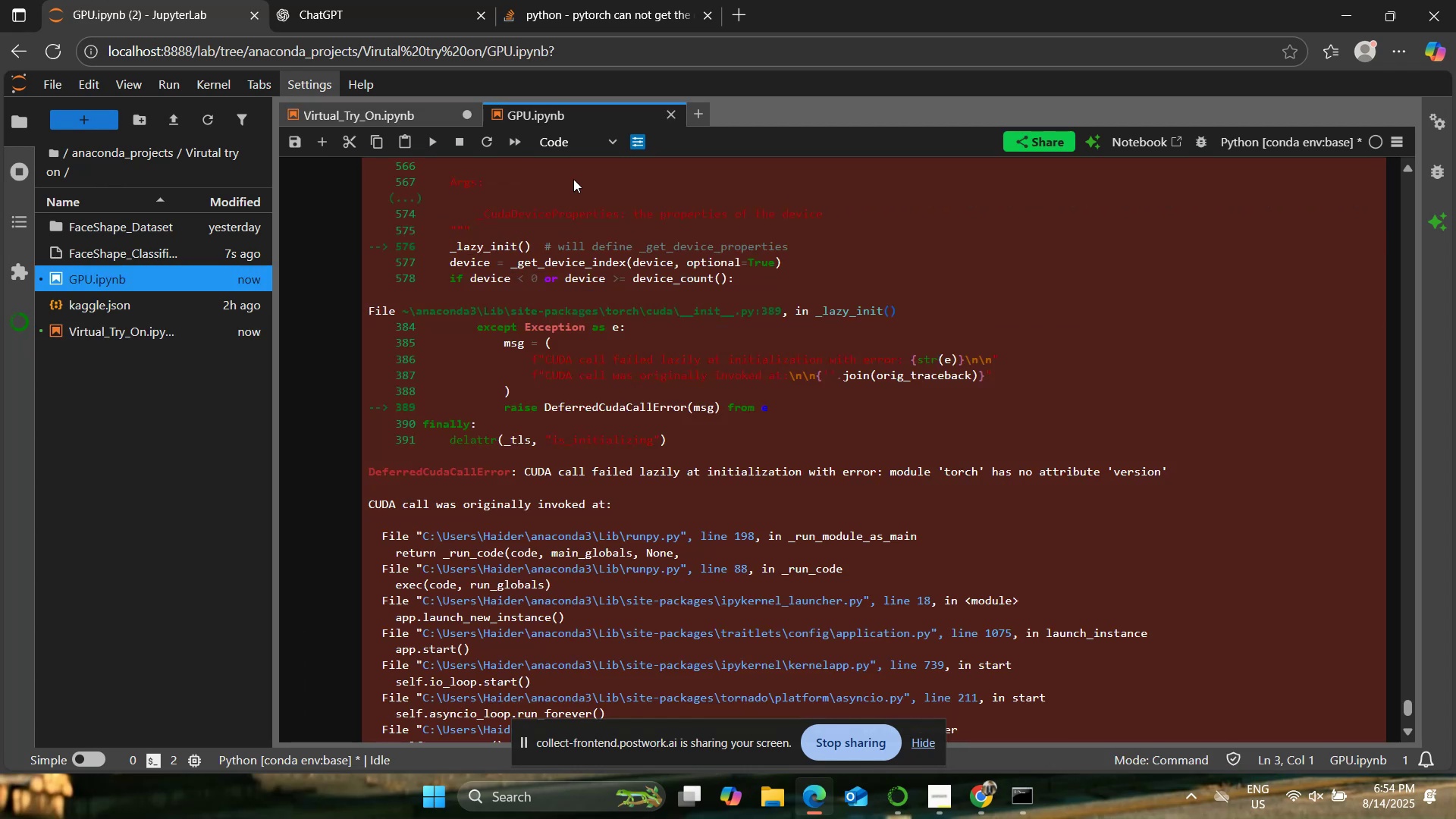 
scroll: coordinate [613, 454], scroll_direction: down, amount: 5.0
 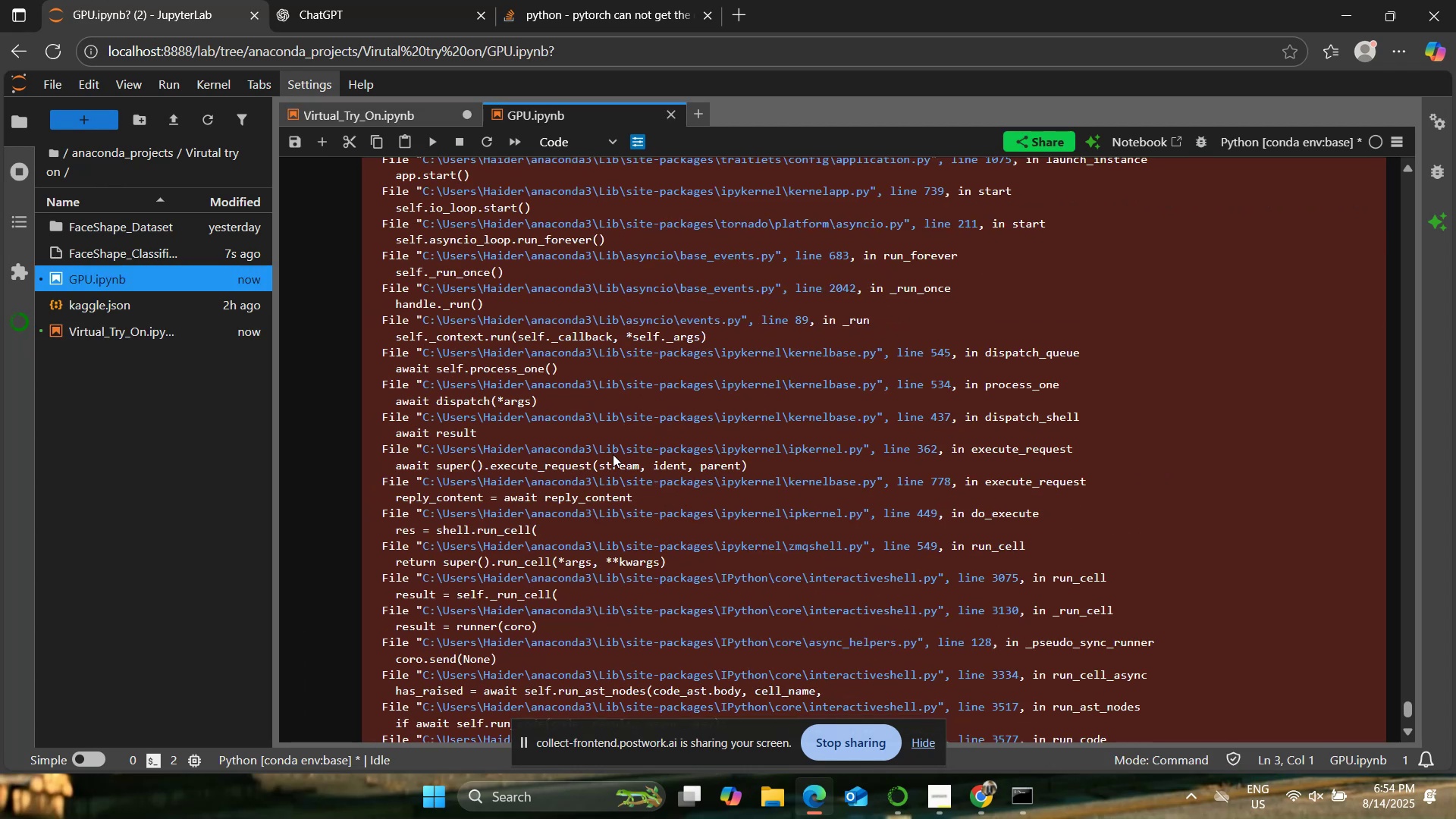 
scroll: coordinate [613, 455], scroll_direction: up, amount: 5.0
 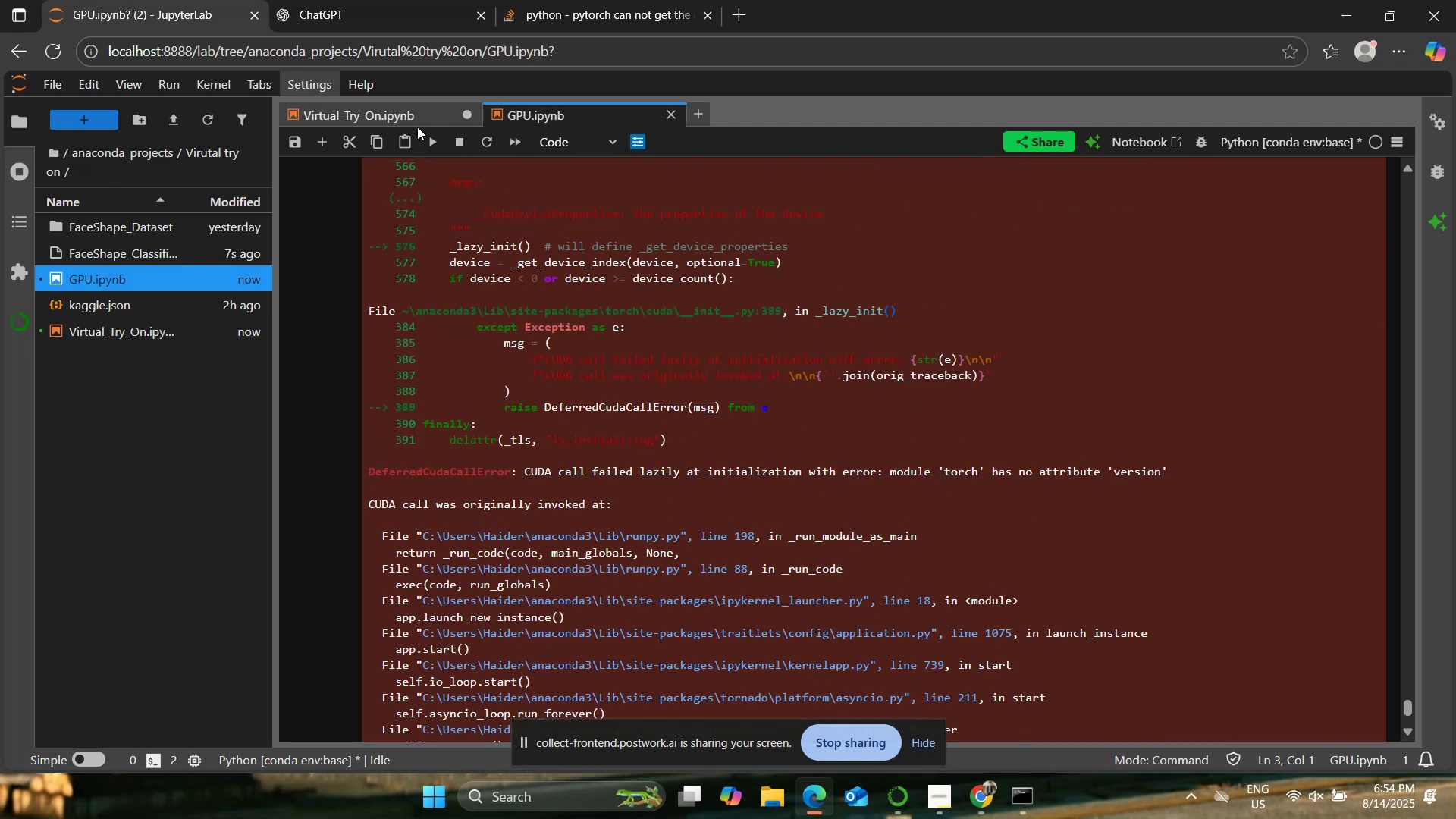 
left_click([416, 123])
 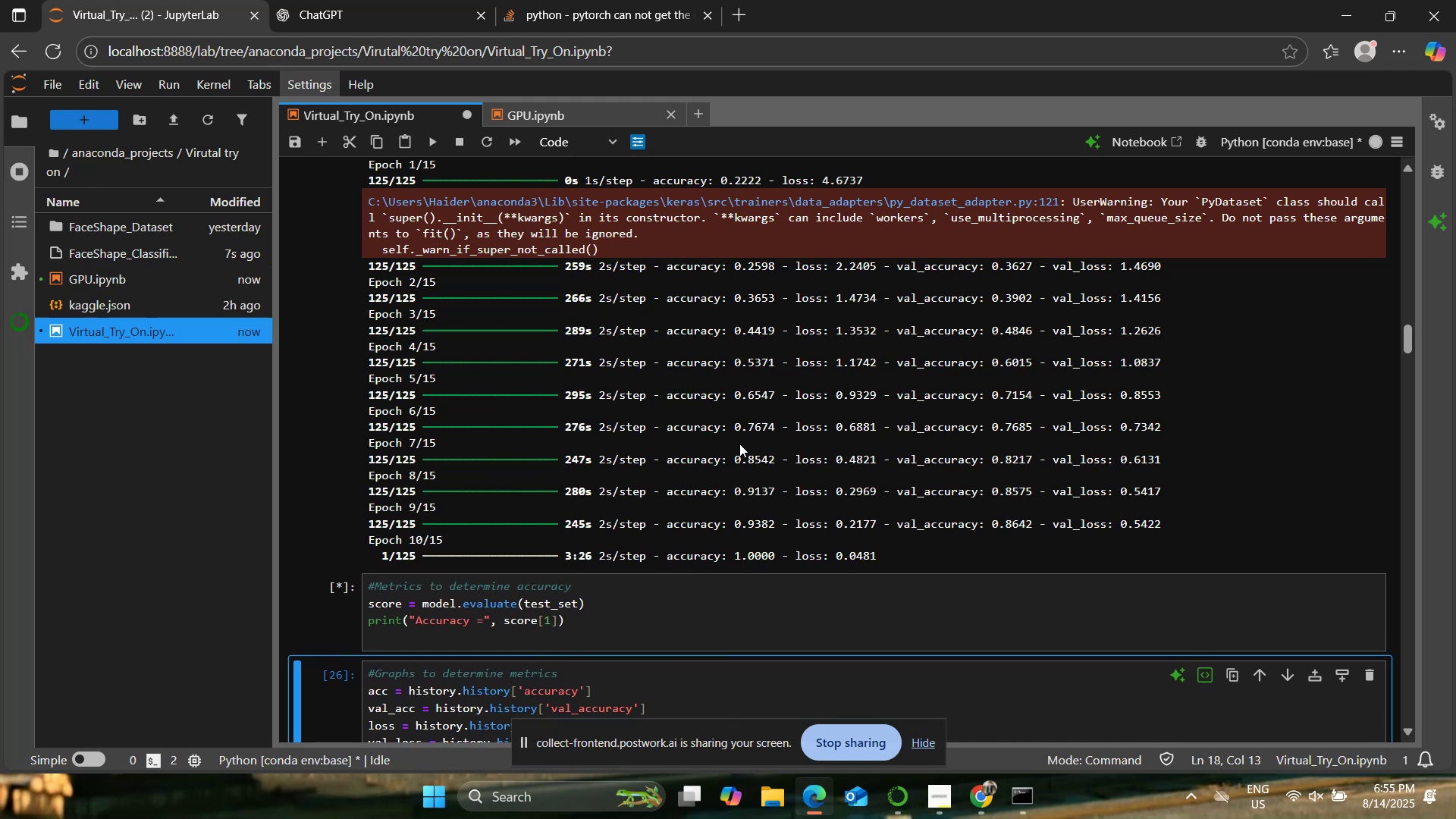 